 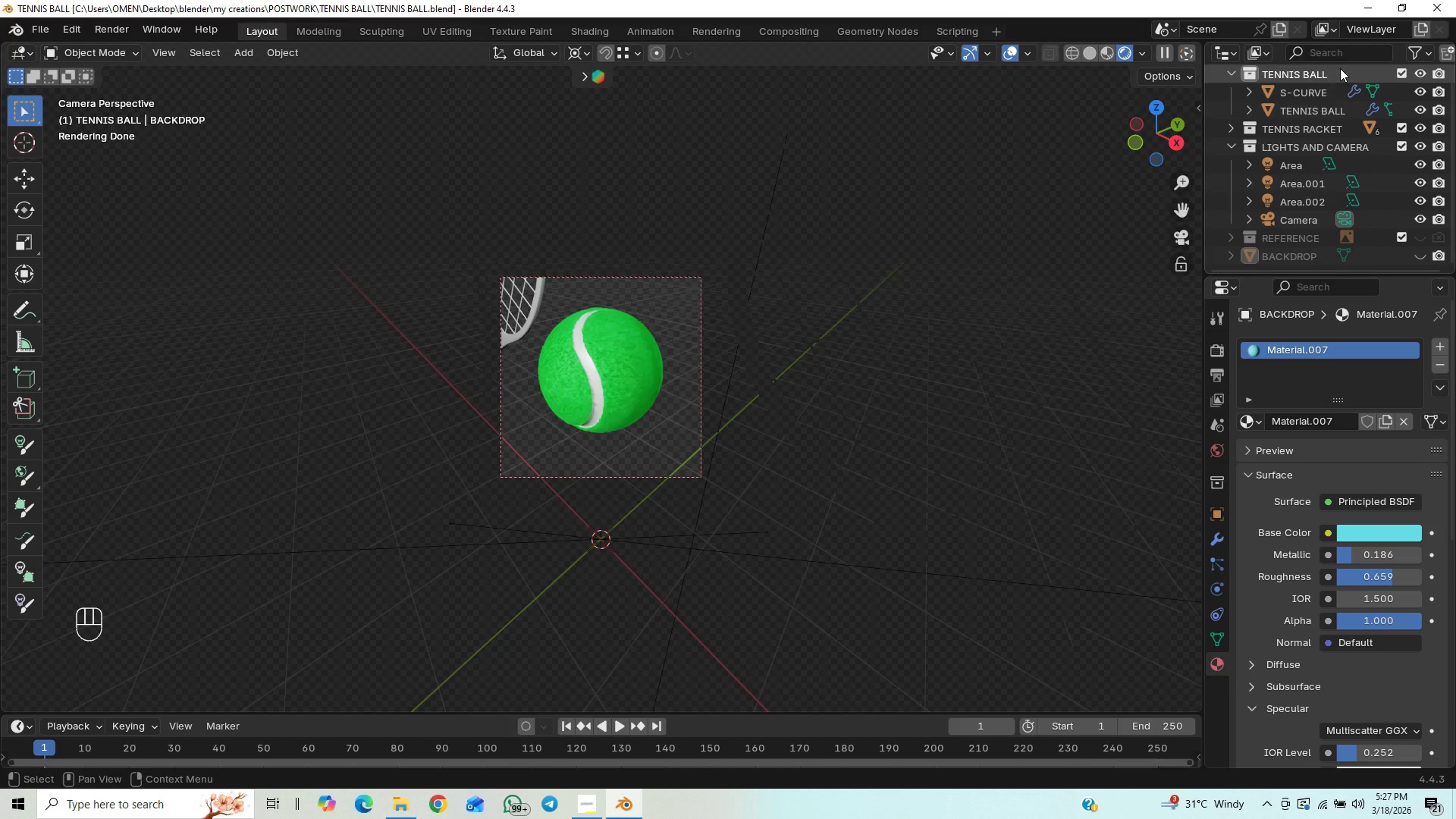 
mouse_move([1436, 131])
 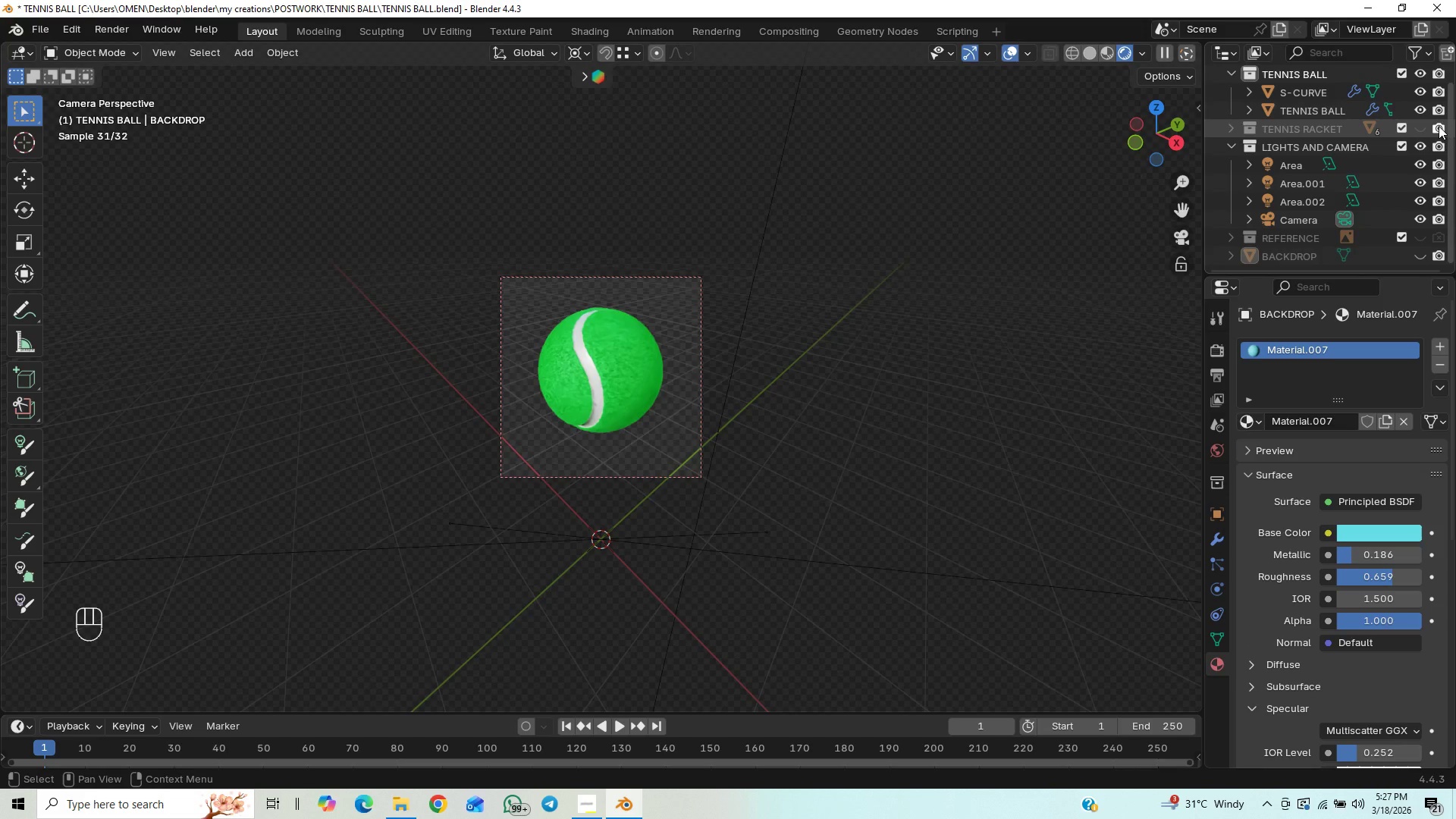 
left_click([1439, 126])
 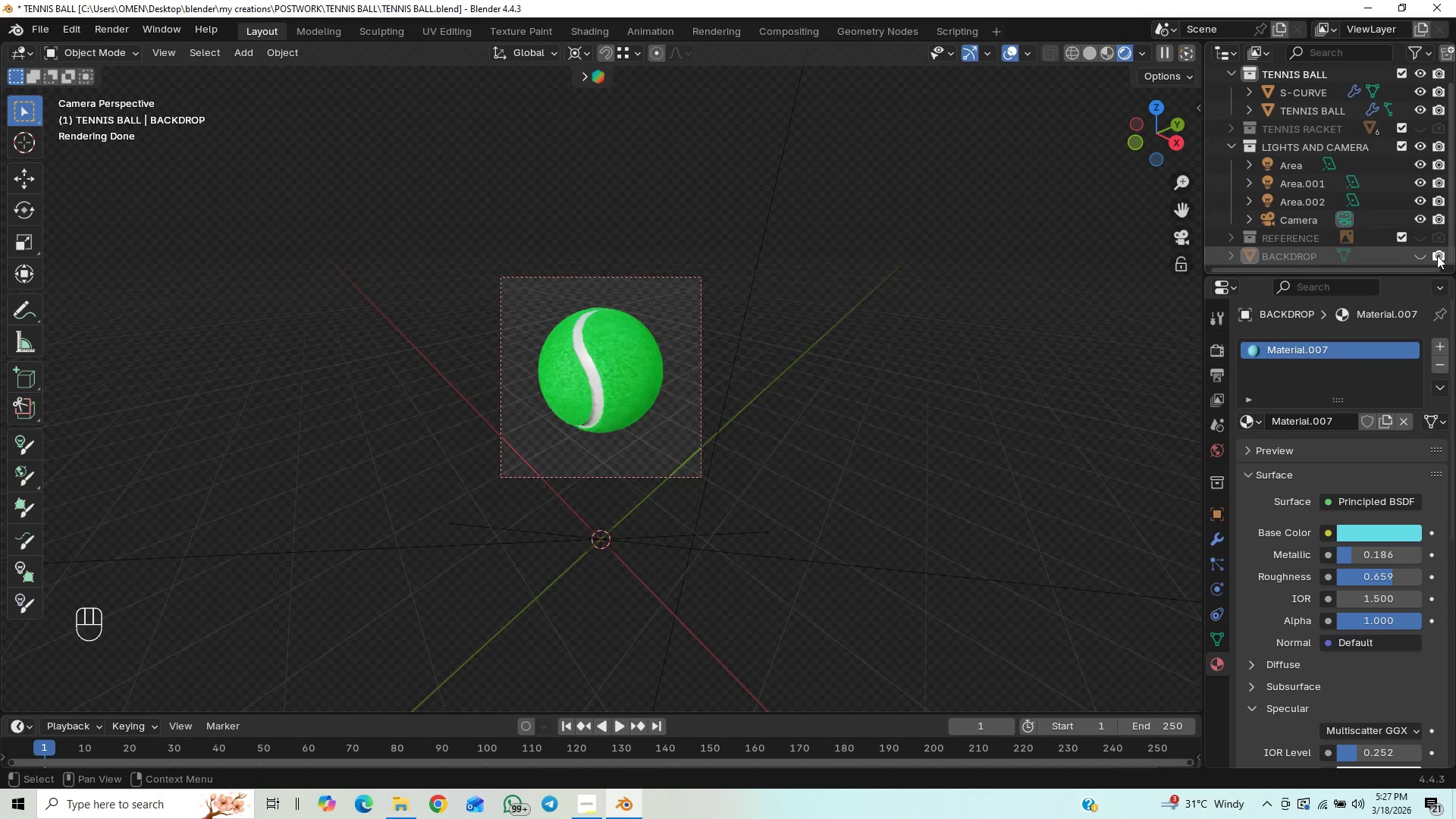 
left_click([1437, 256])
 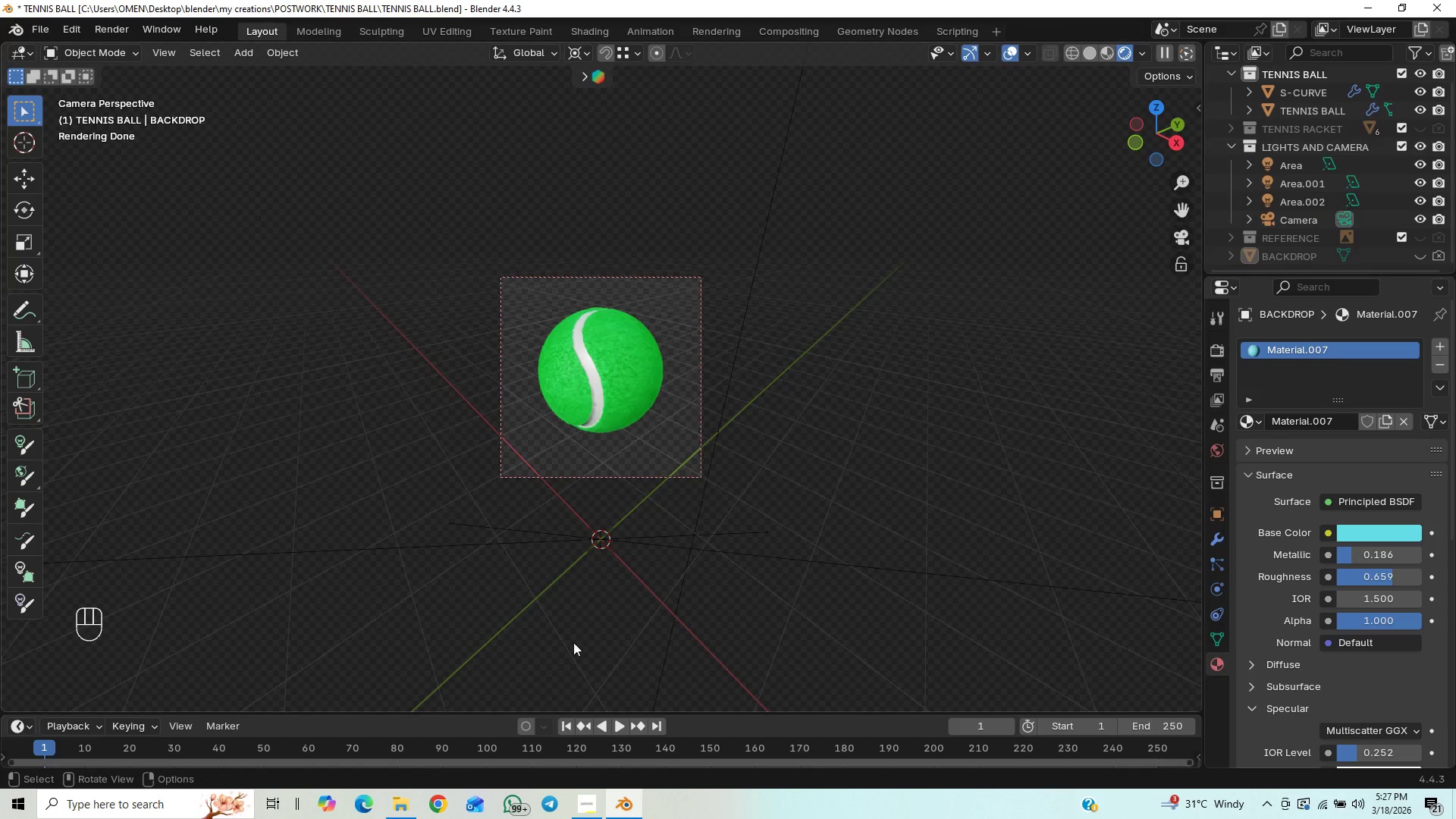 
wait(5.47)
 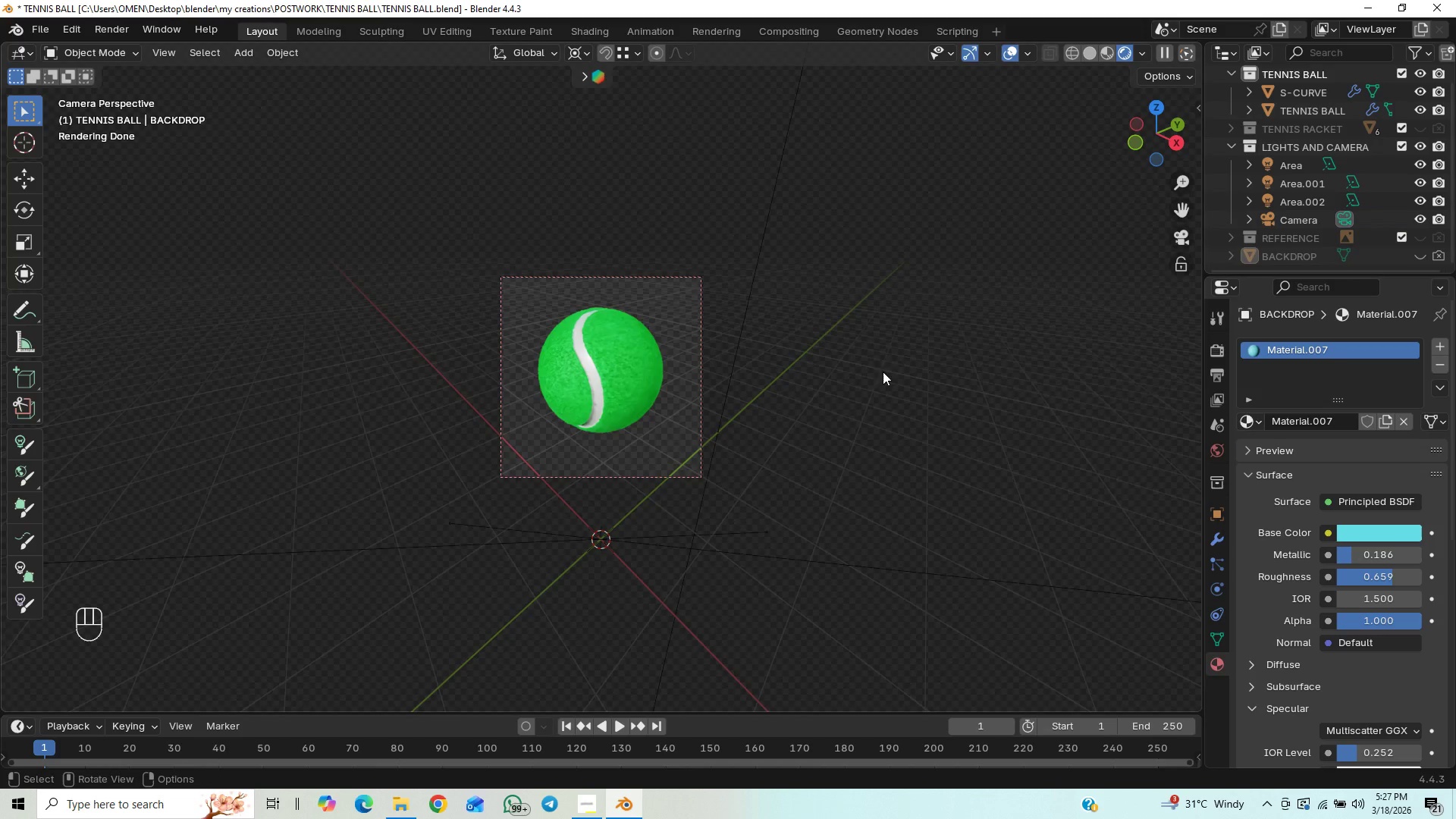 
left_click([595, 815])